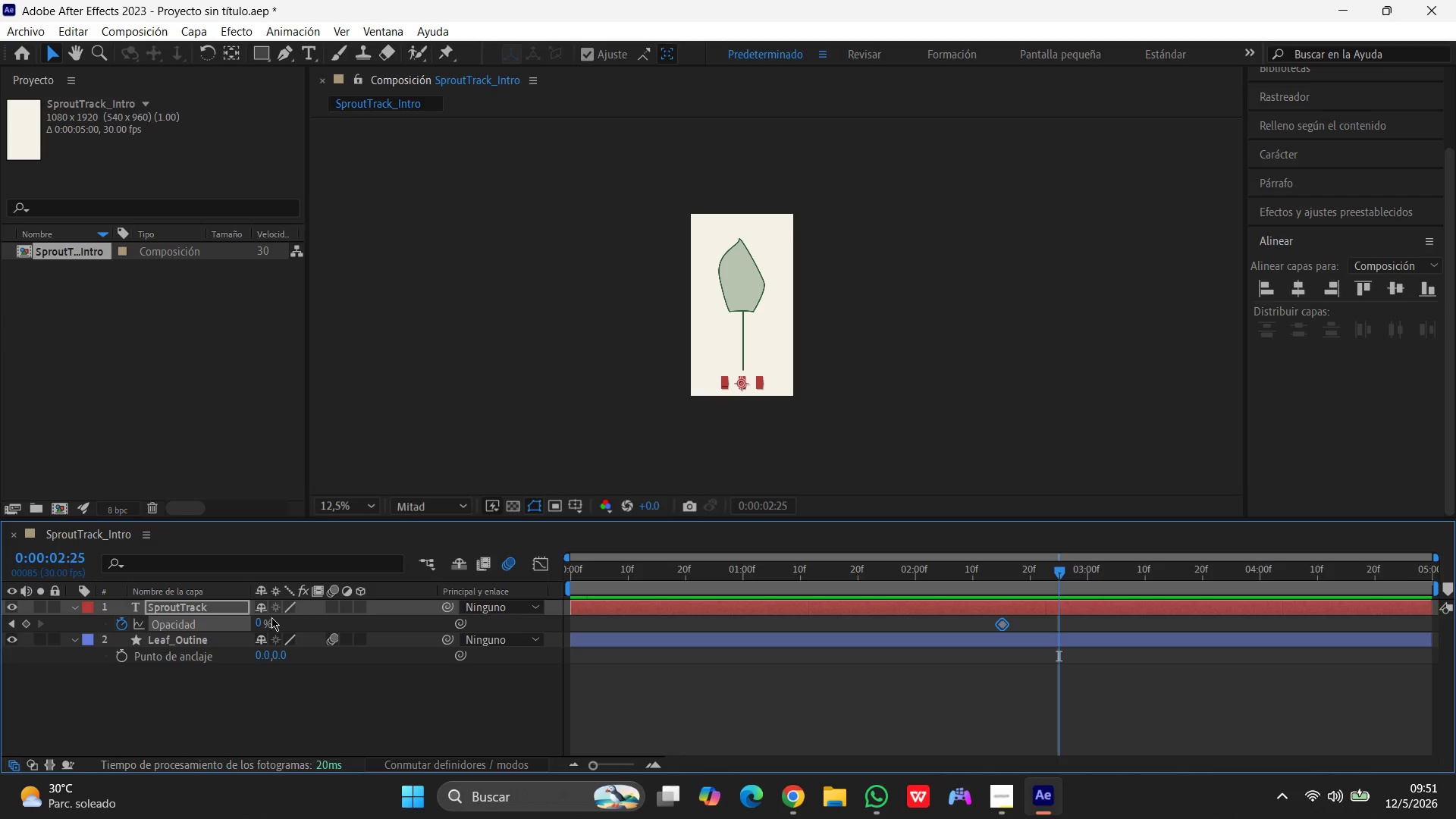 
left_click([262, 622])
 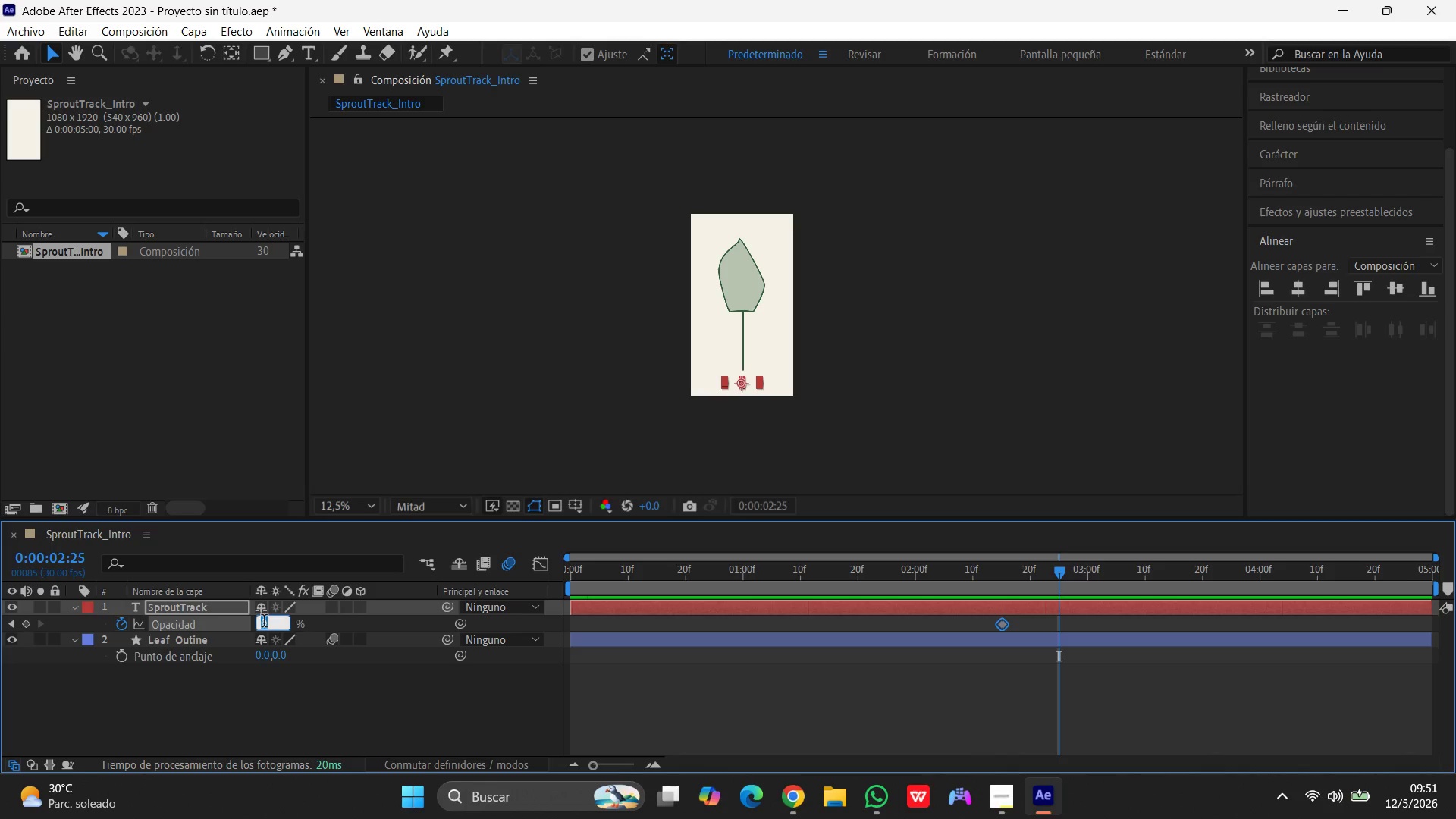 
key(Numpad1)
 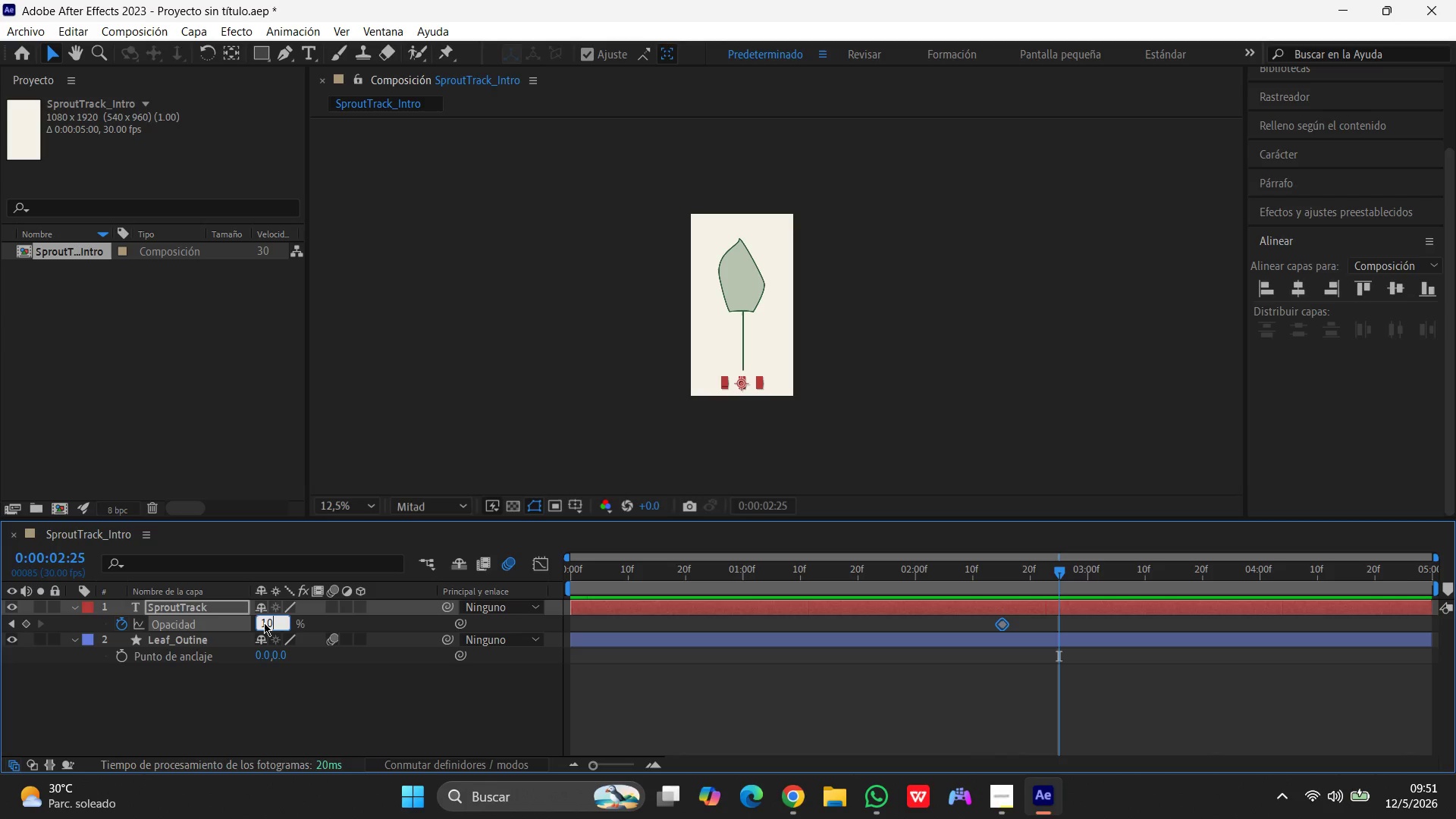 
key(Numpad0)